 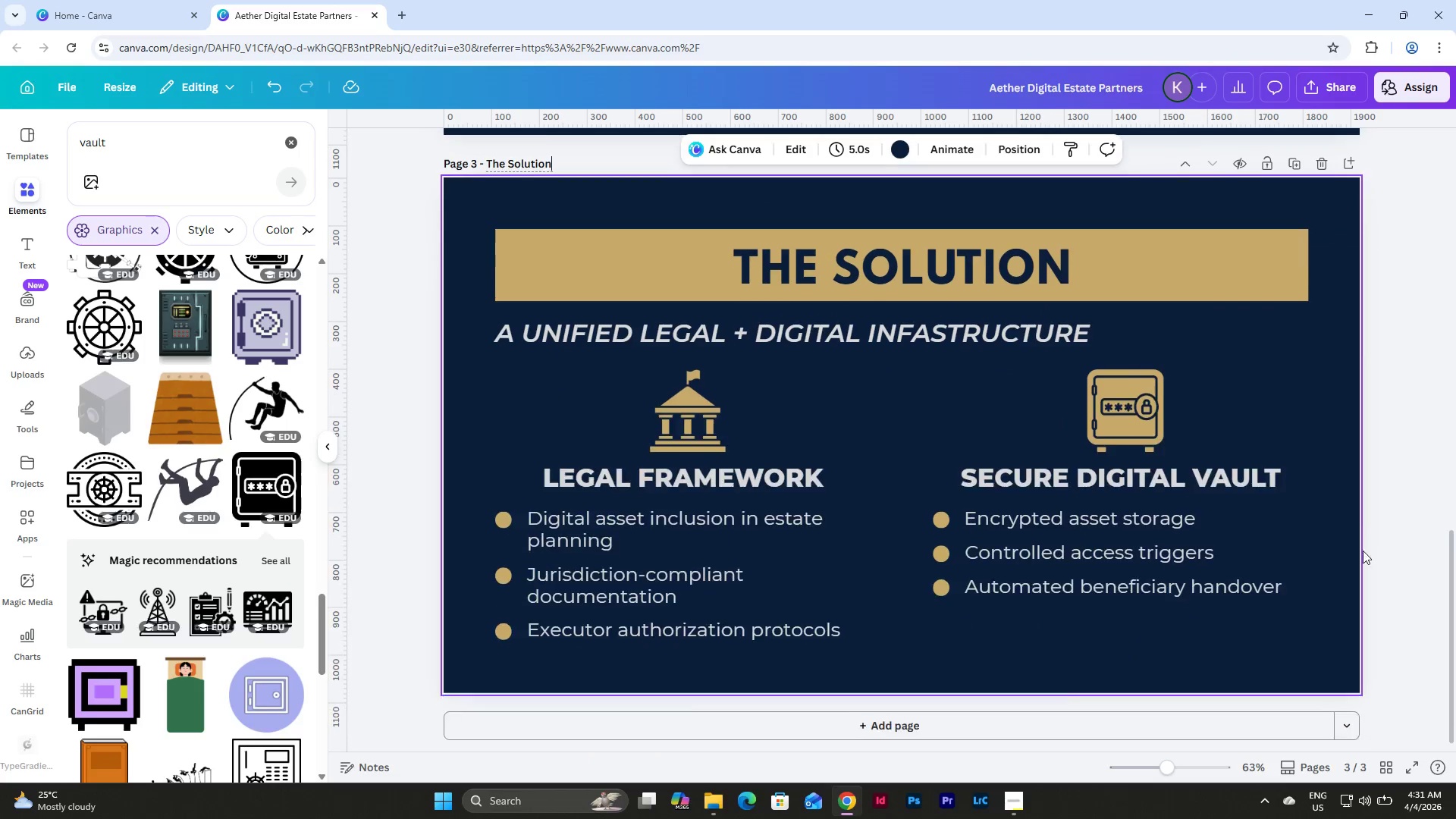 
scroll: coordinate [1401, 537], scroll_direction: up, amount: 1.0
 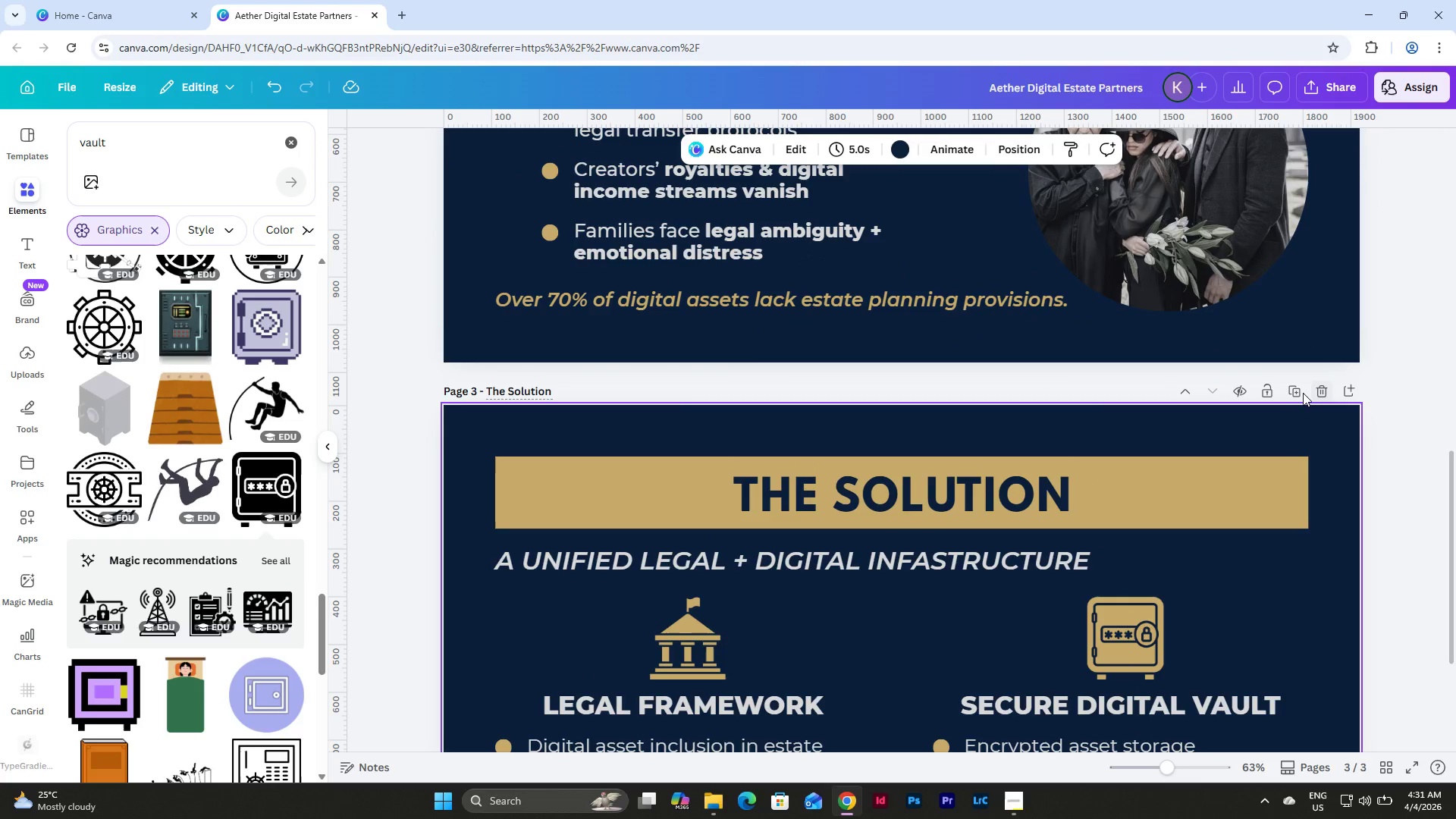 
left_click([1298, 392])
 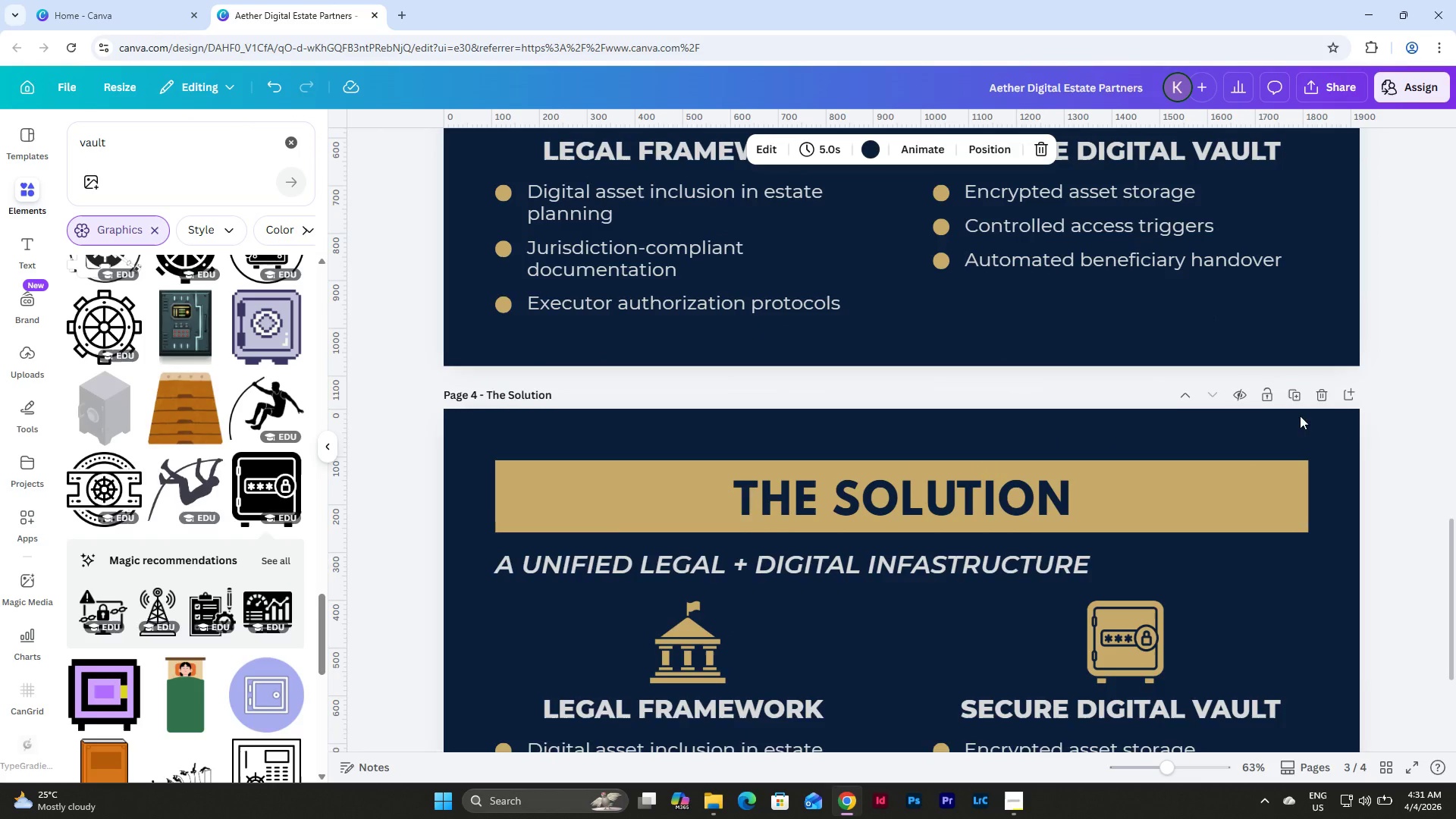 
scroll: coordinate [1308, 436], scroll_direction: down, amount: 4.0
 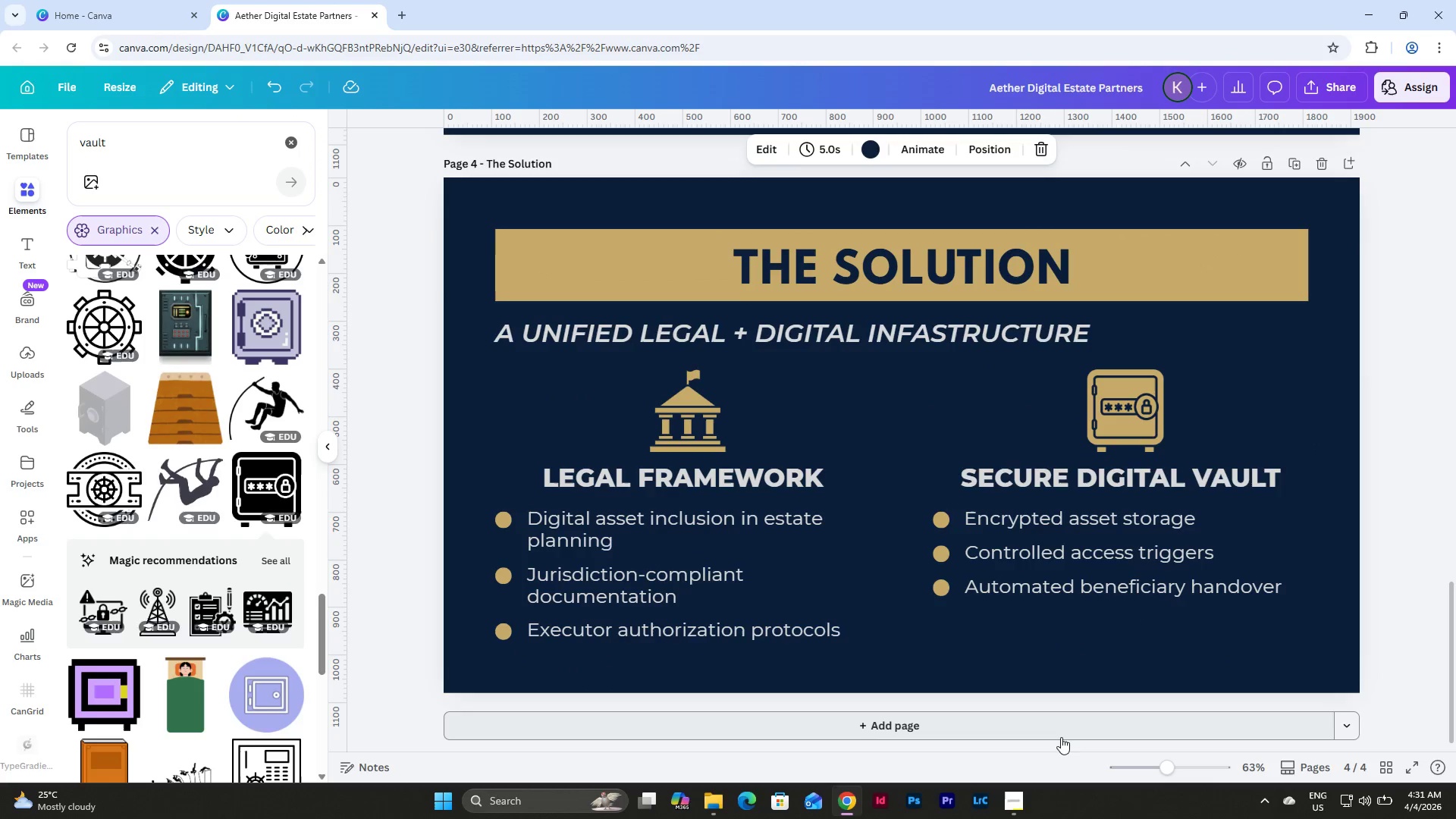 
left_click([1017, 804])